 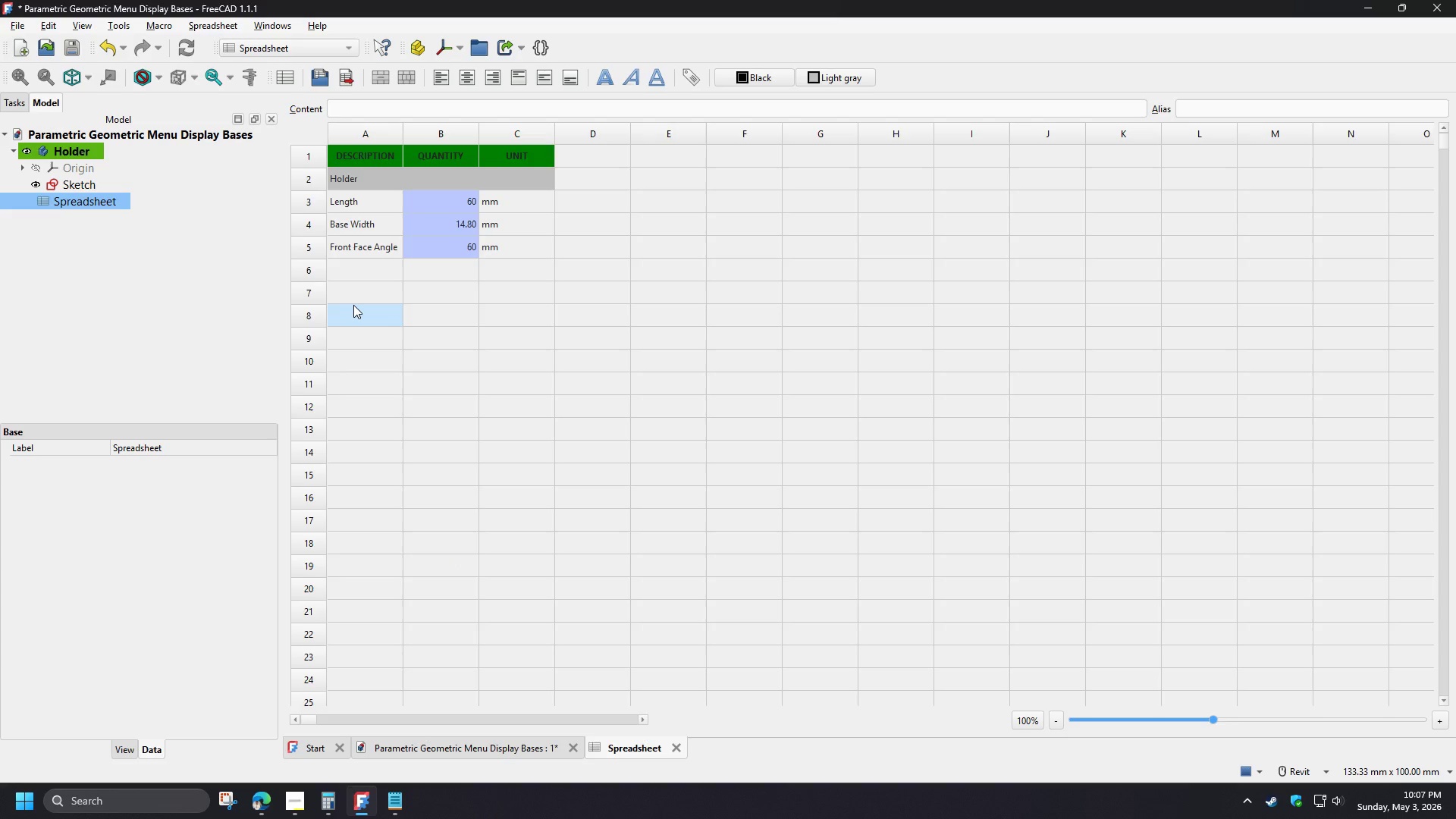 
left_click([359, 262])
 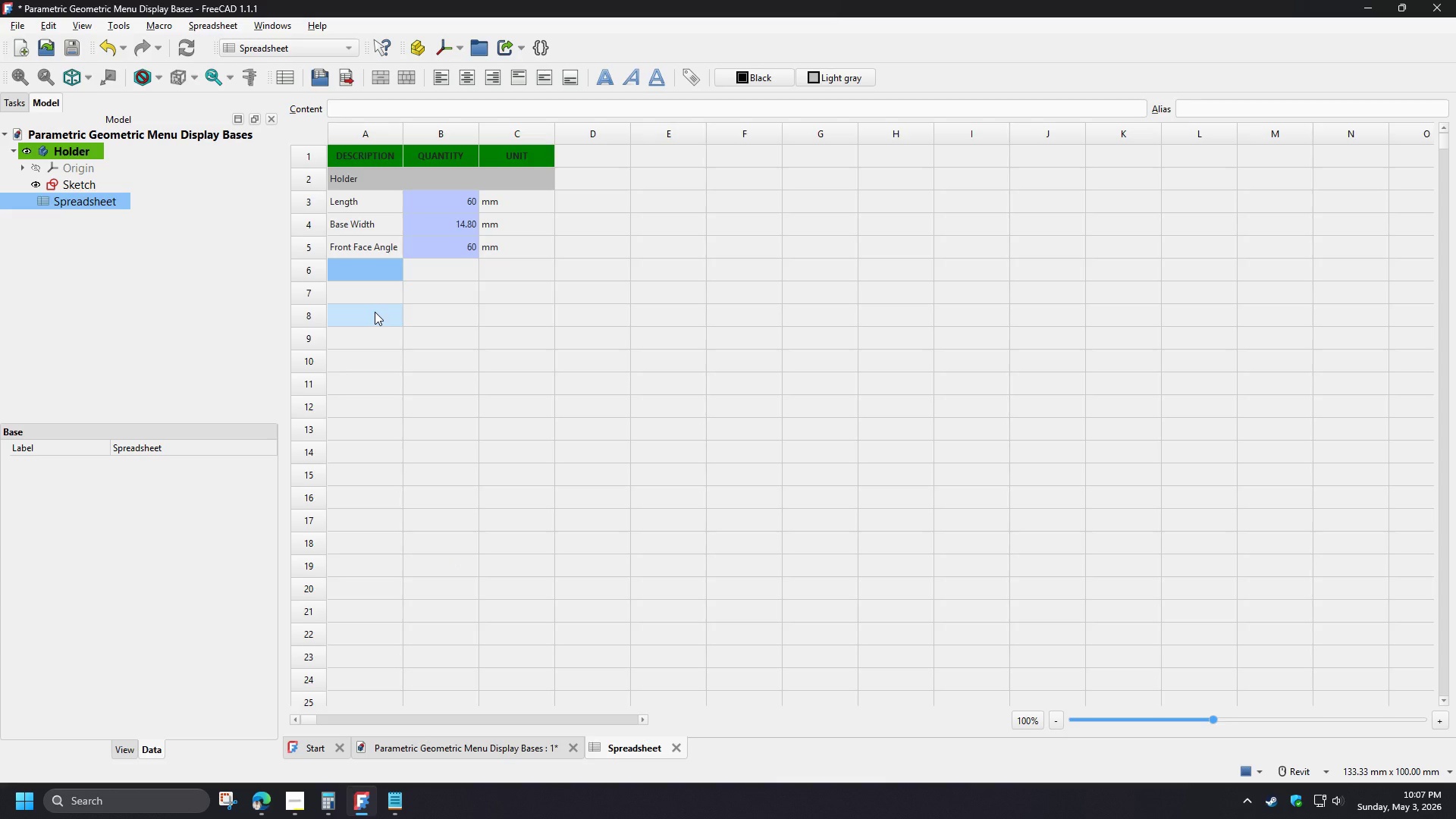 
left_click([371, 315])
 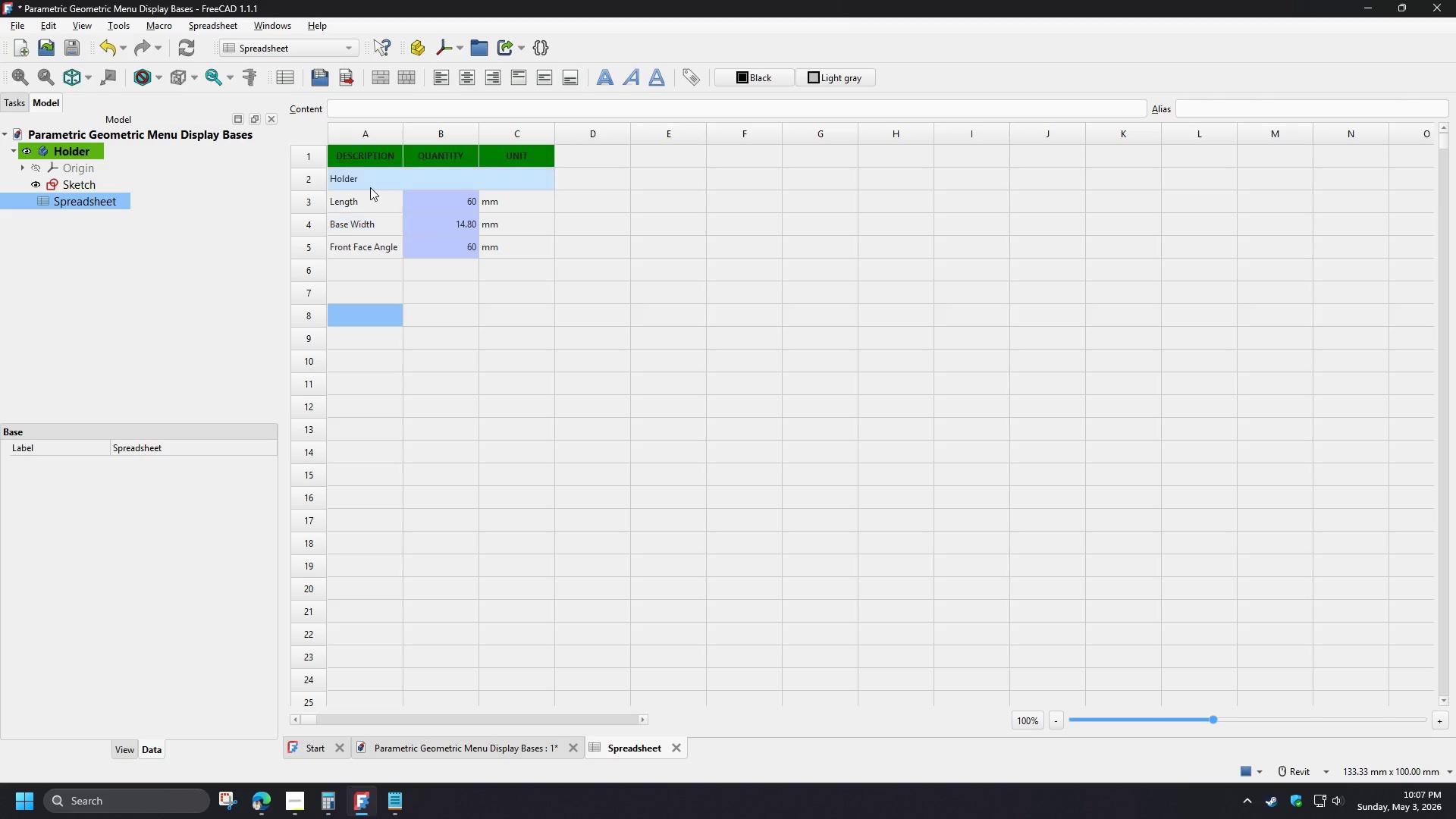 
left_click_drag(start_coordinate=[369, 184], to_coordinate=[369, 219])
 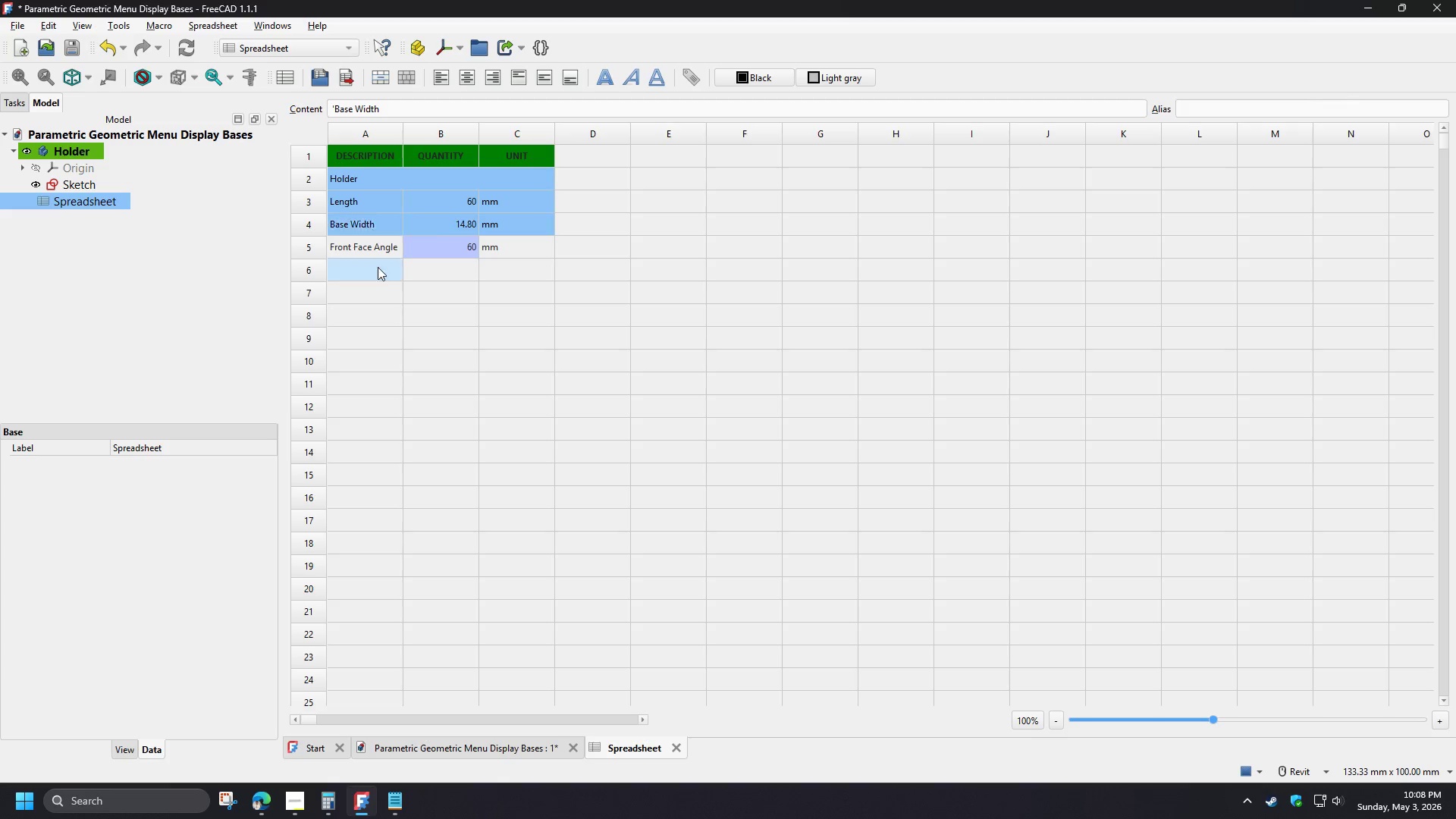 
key(Control+C)
 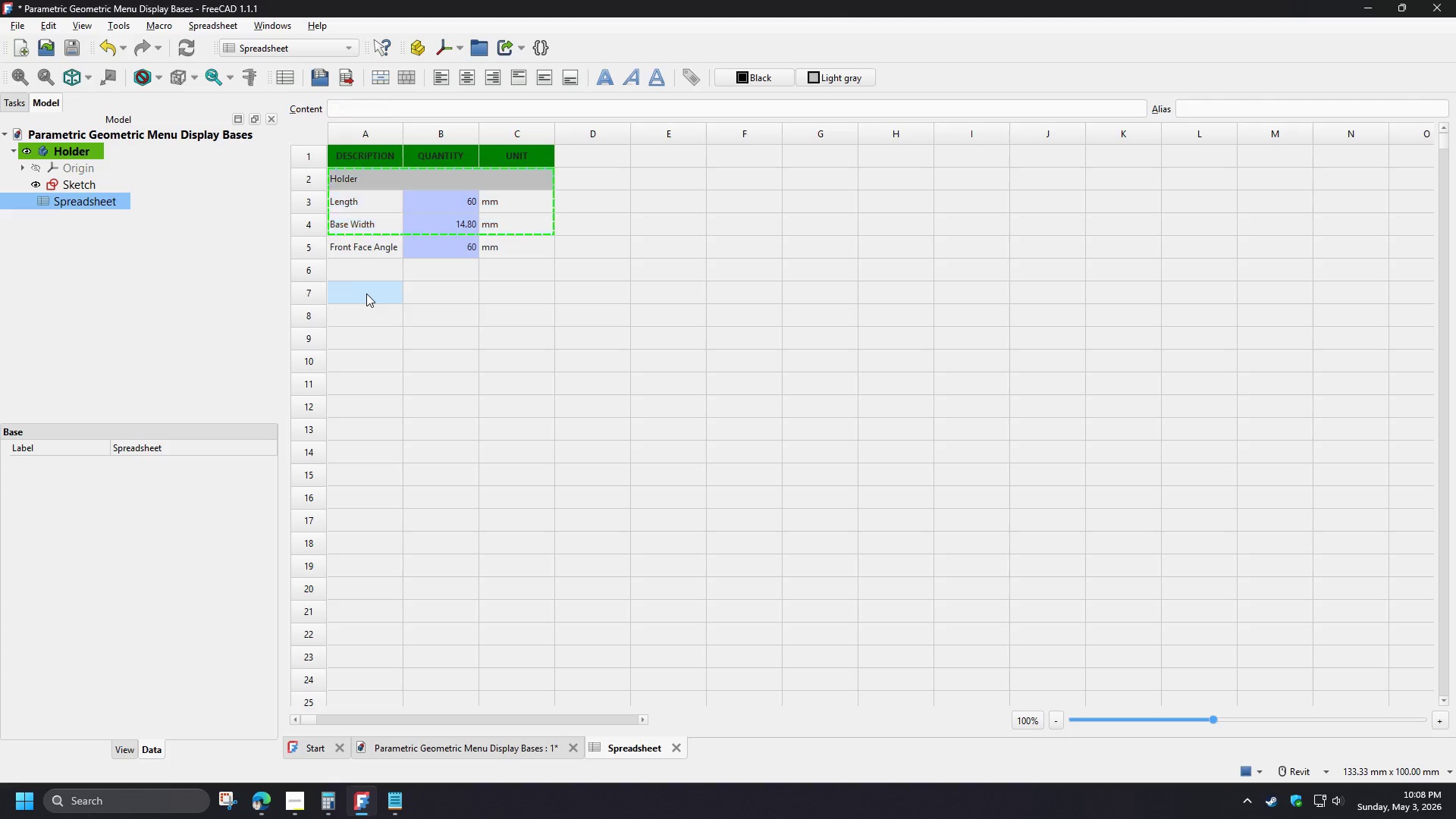 
left_click([366, 293])
 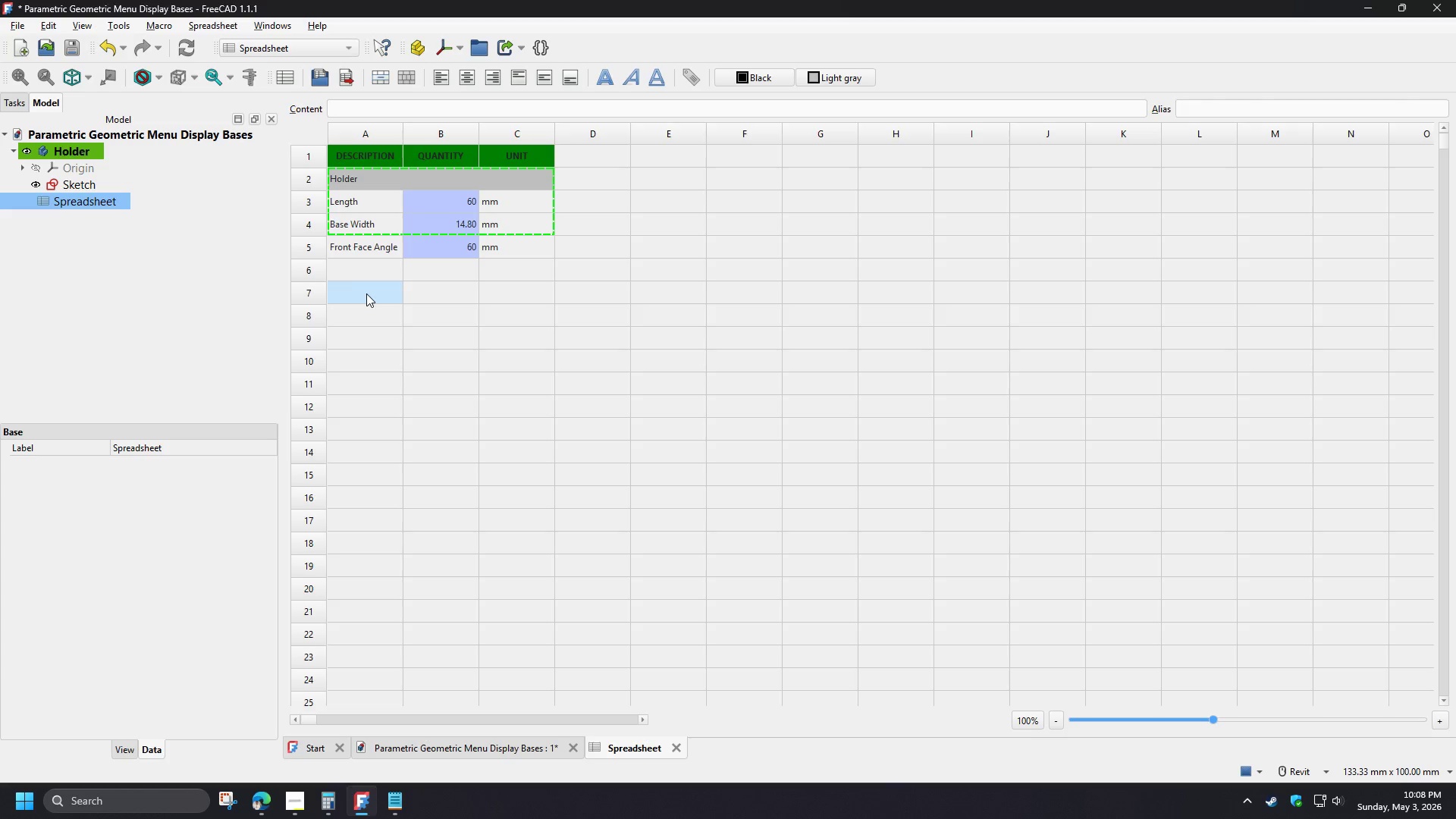 
key(Control+V)
 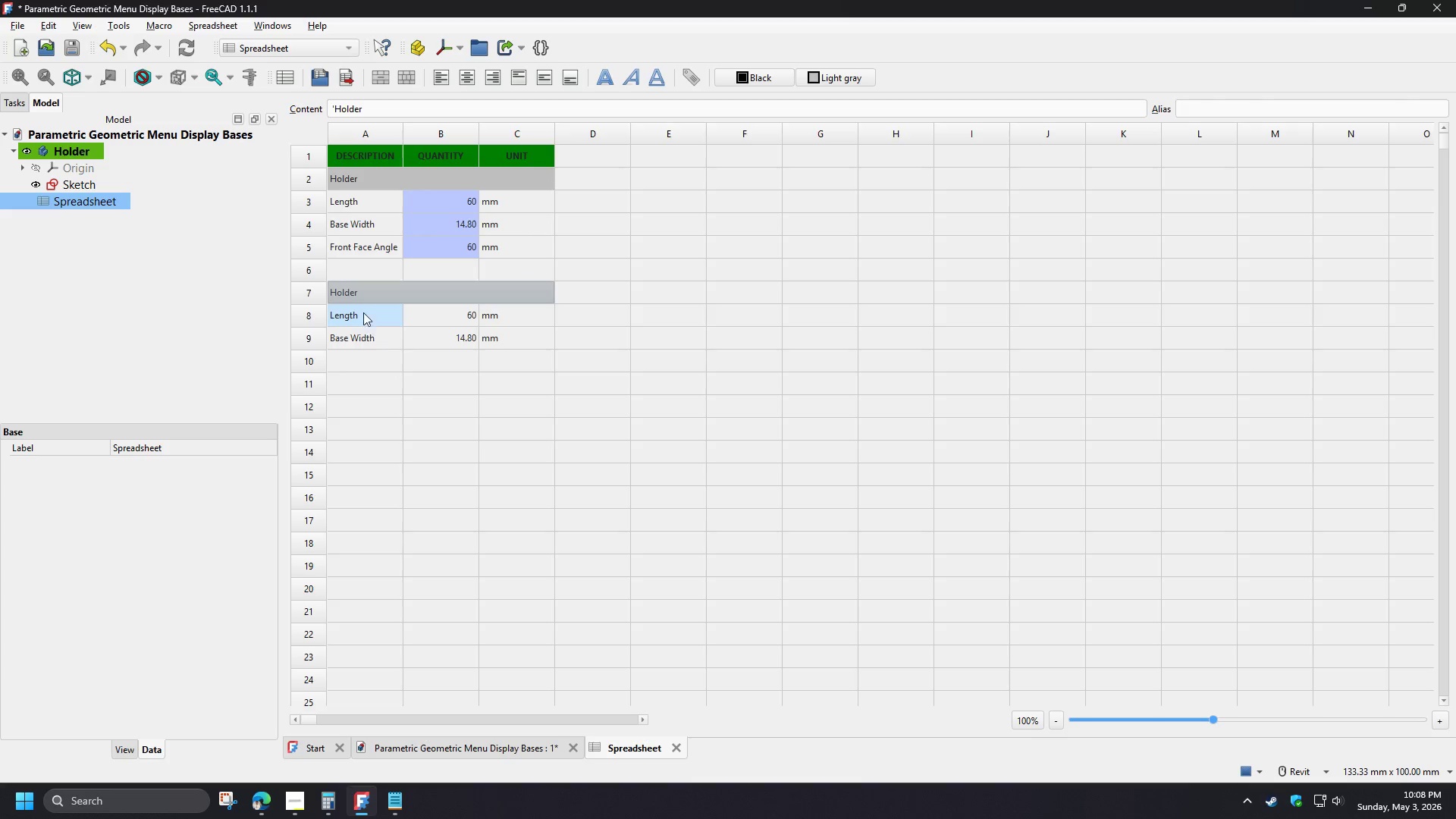 
left_click([357, 296])
 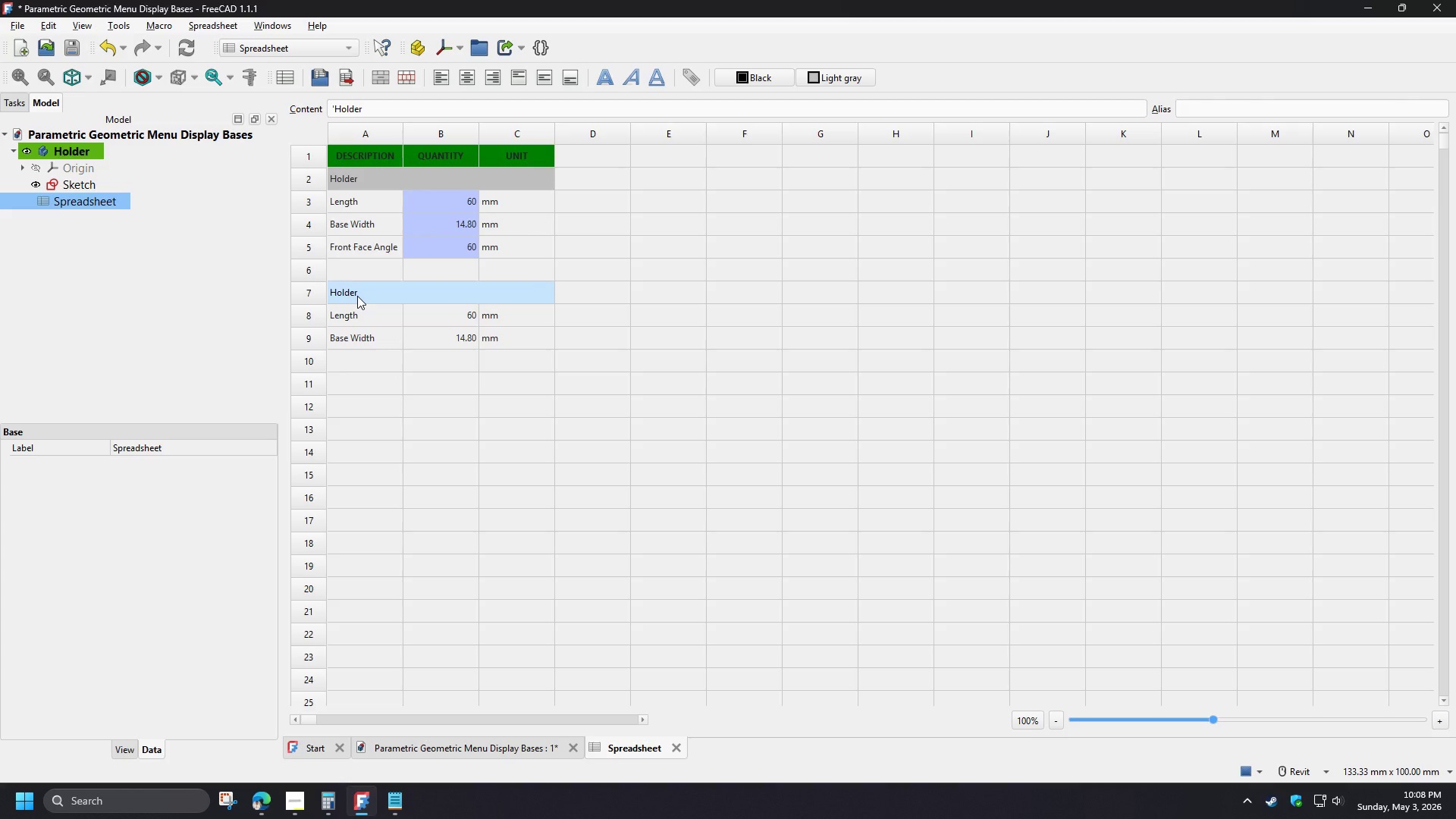 
type(Slot)
 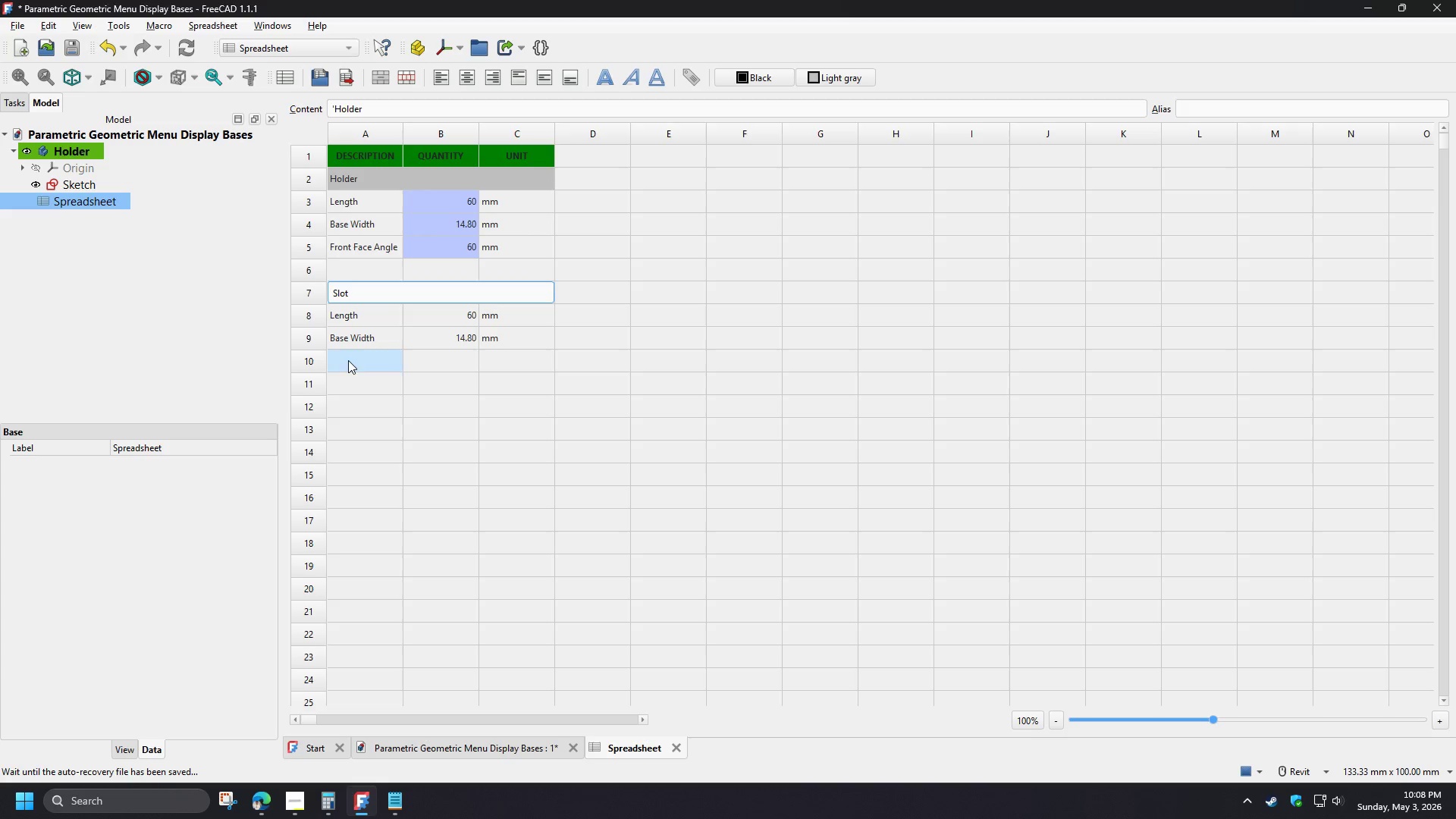 
left_click([348, 388])
 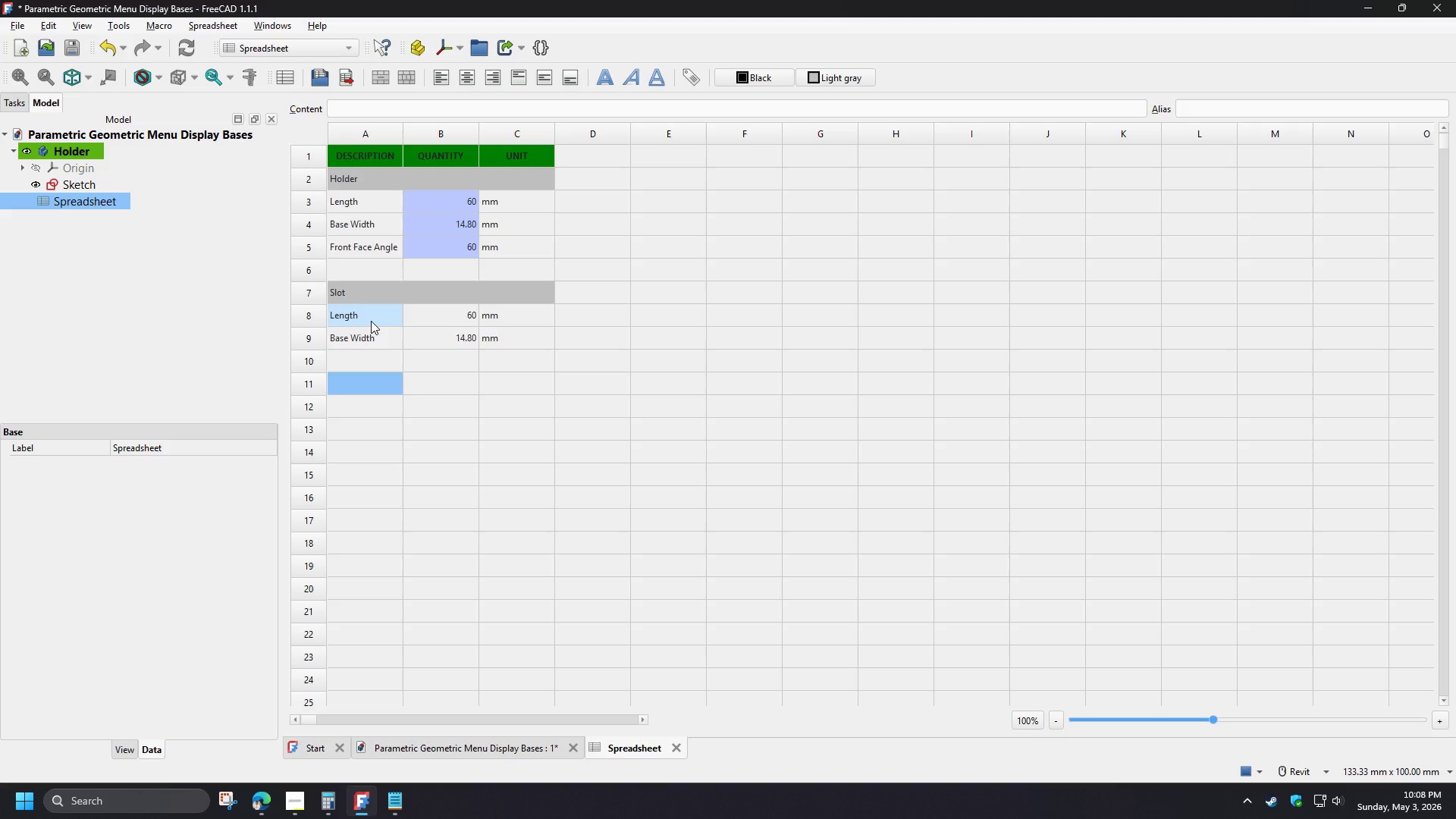 
wait(6.02)
 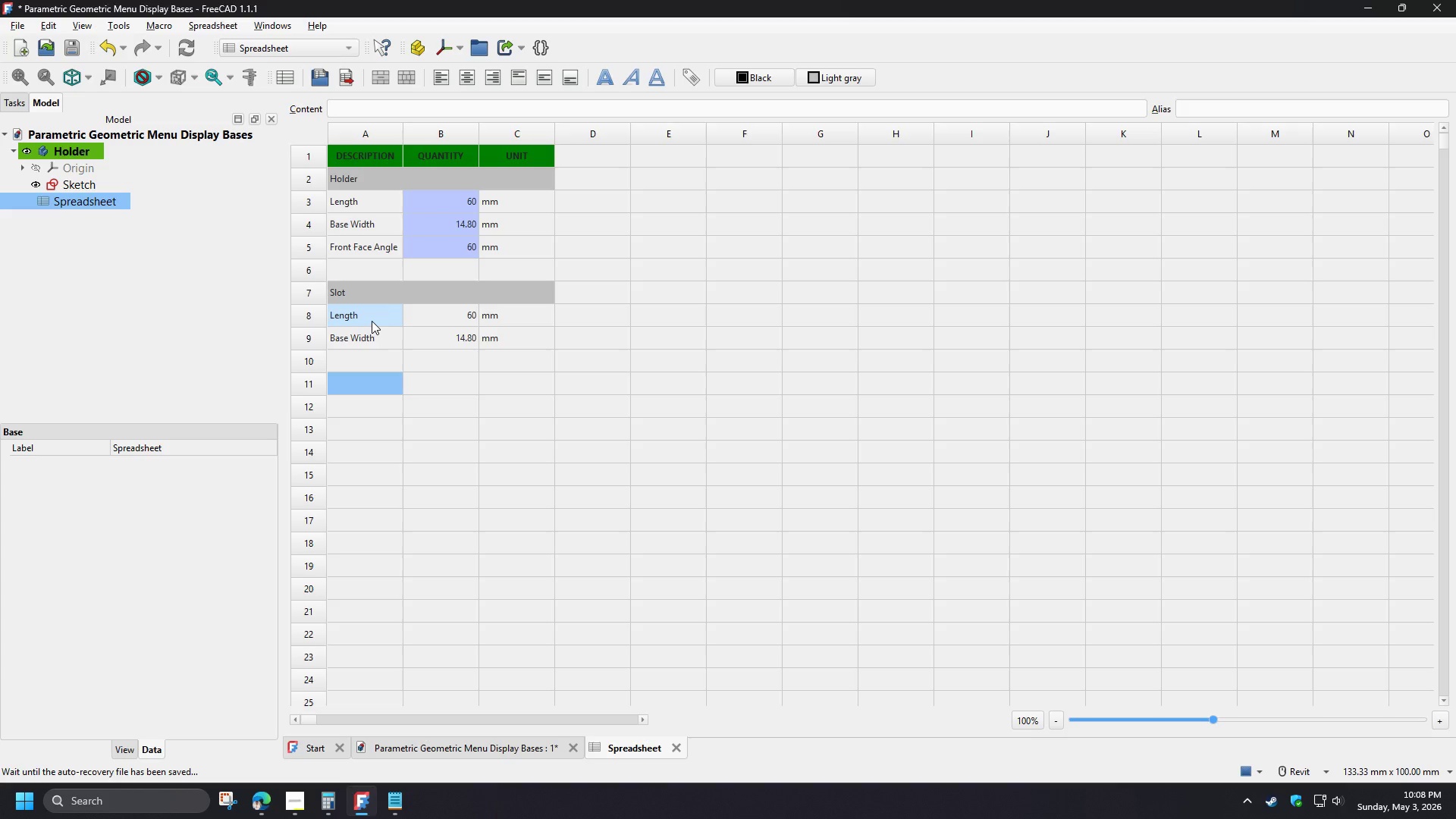 
left_click([371, 321])
 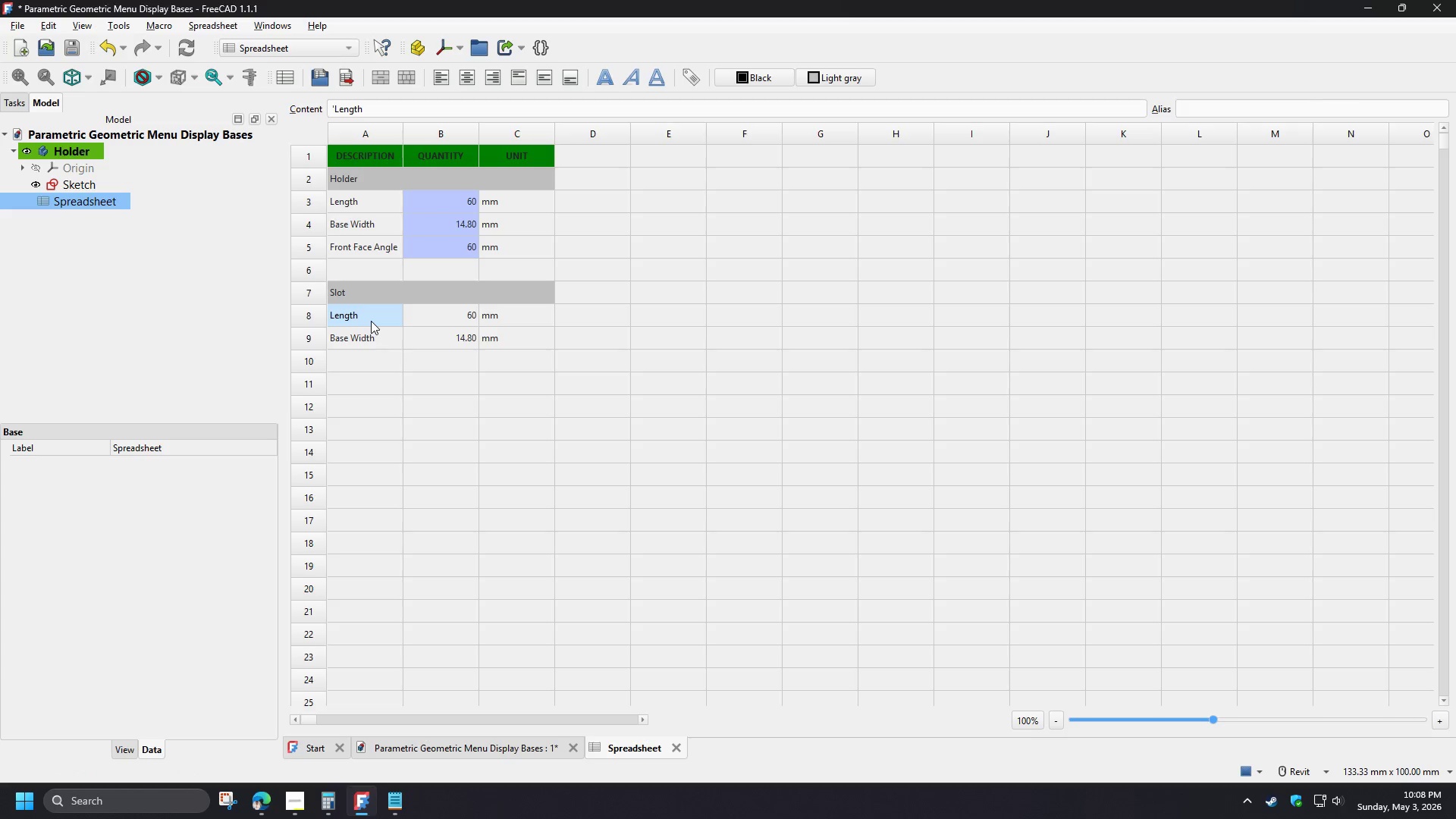 
type(Wid)
 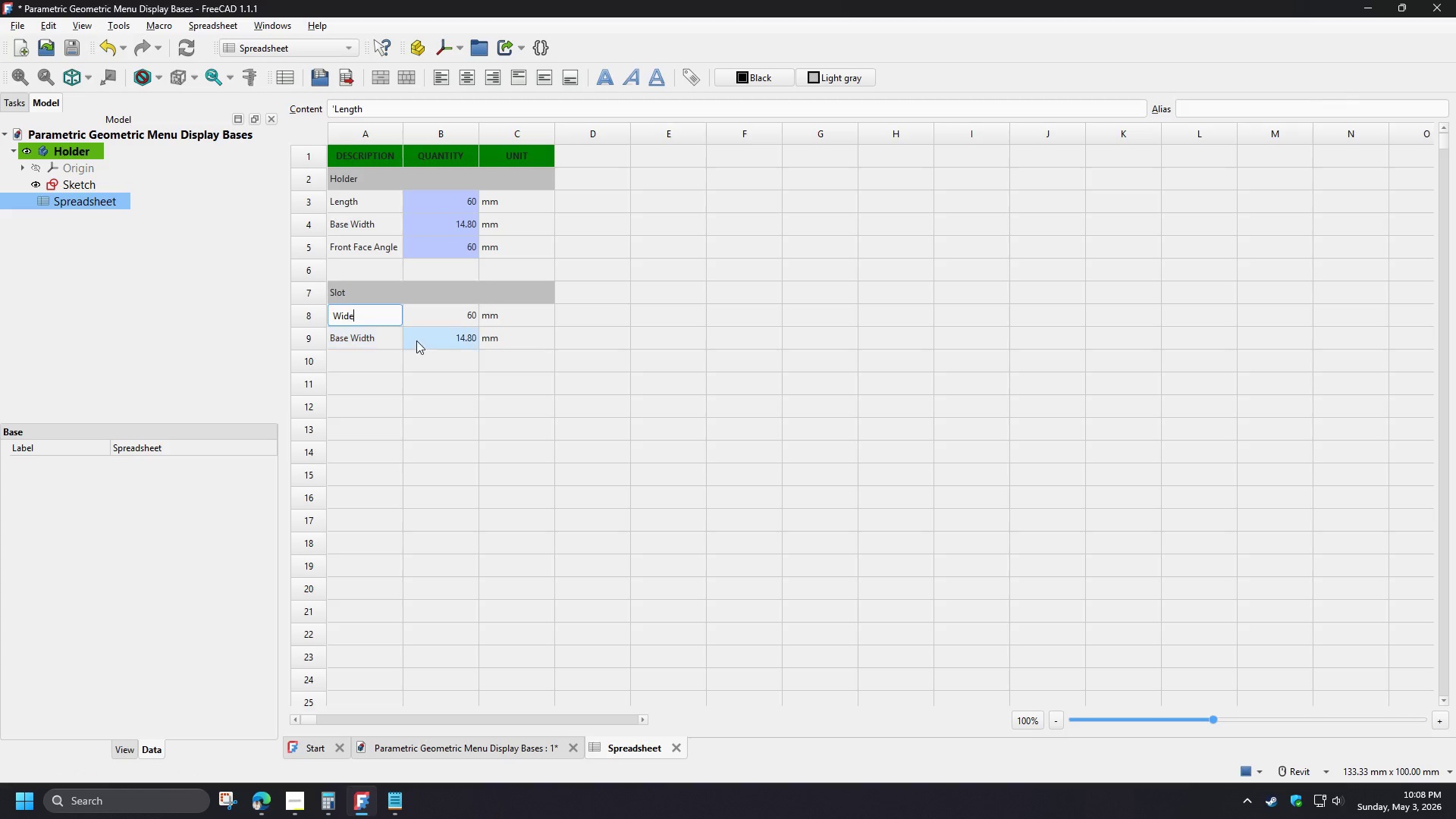 
key(E)
 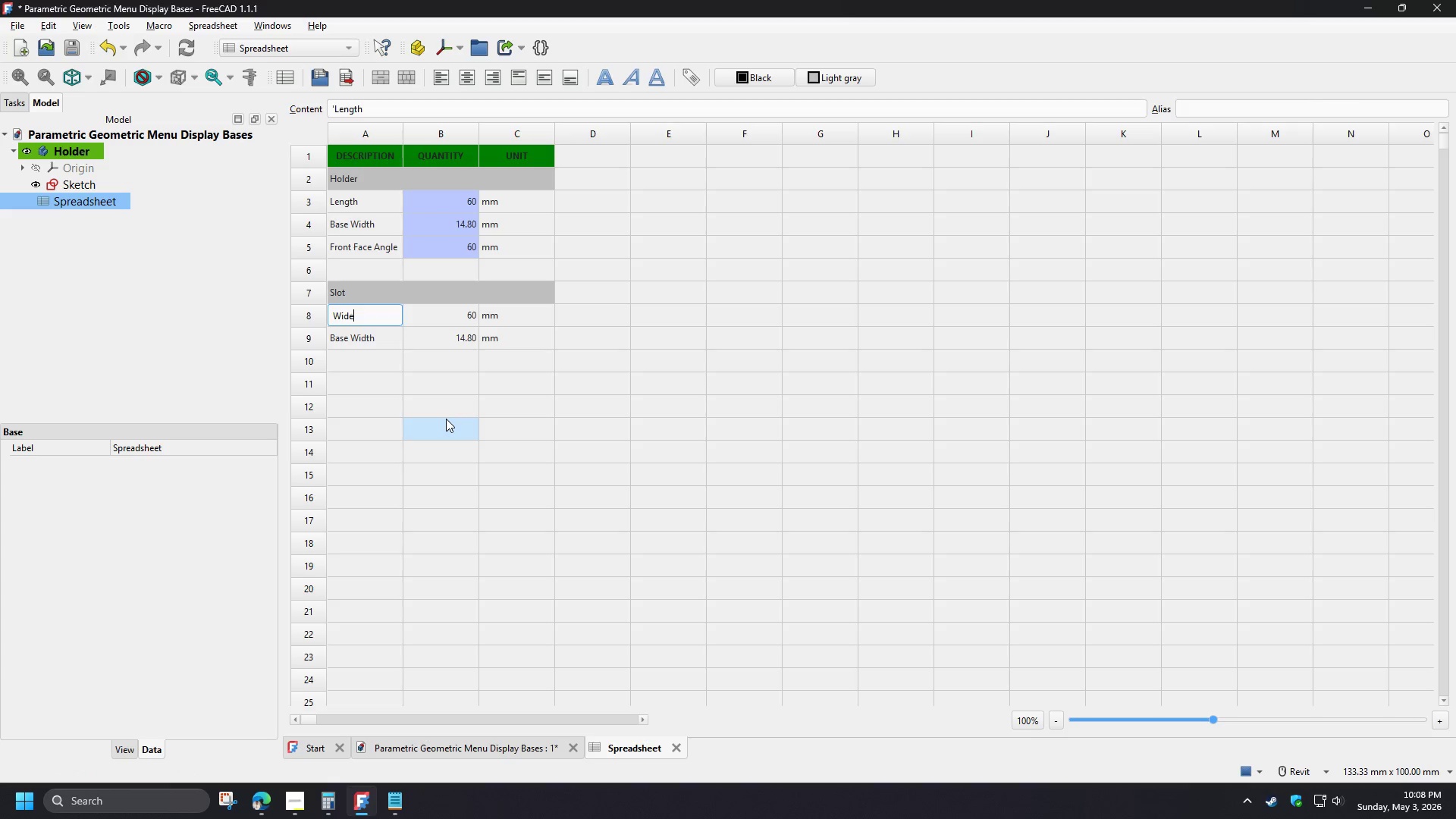 
left_click([446, 419])
 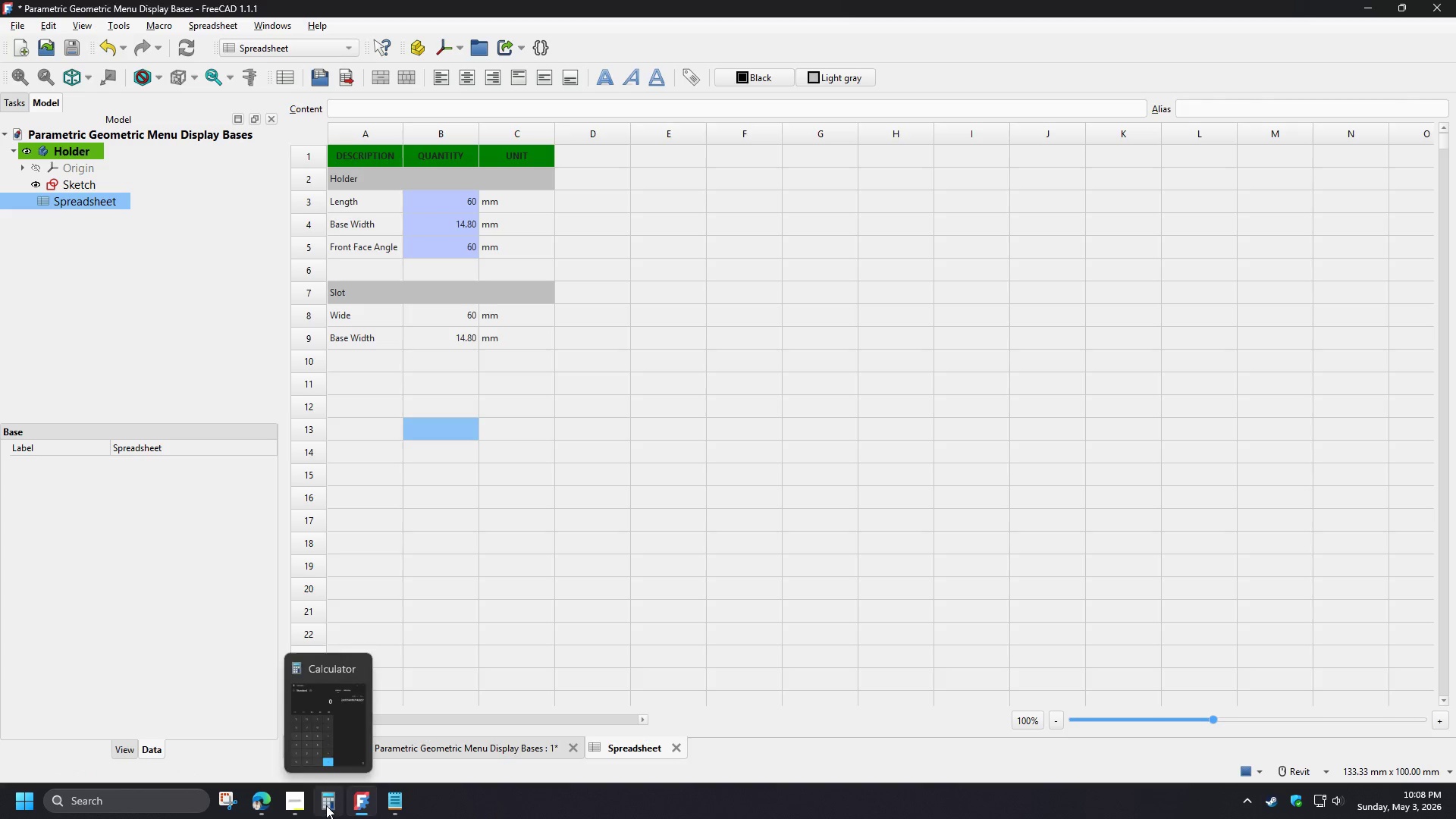 
left_click([291, 805])